 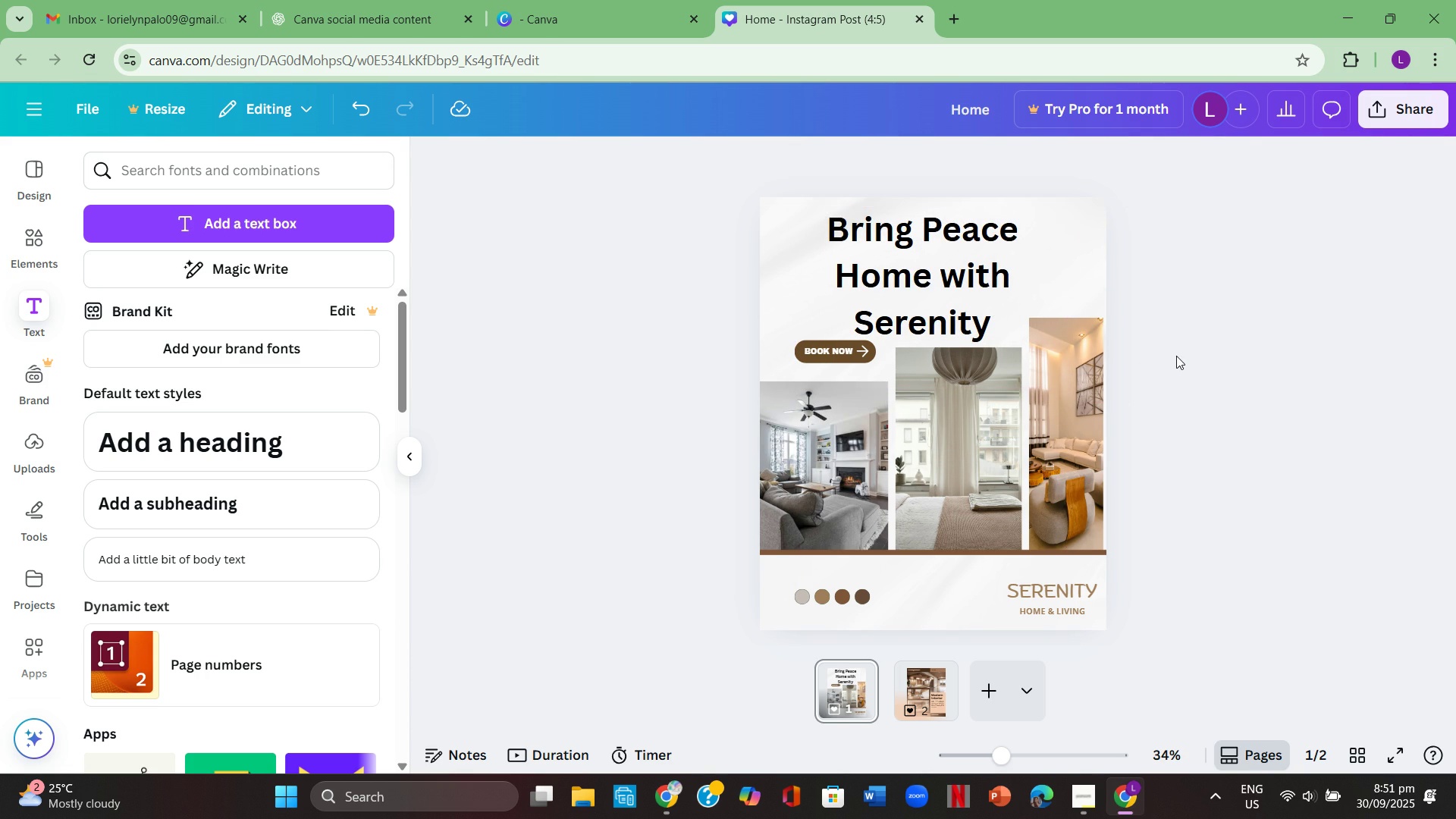 
left_click([949, 318])
 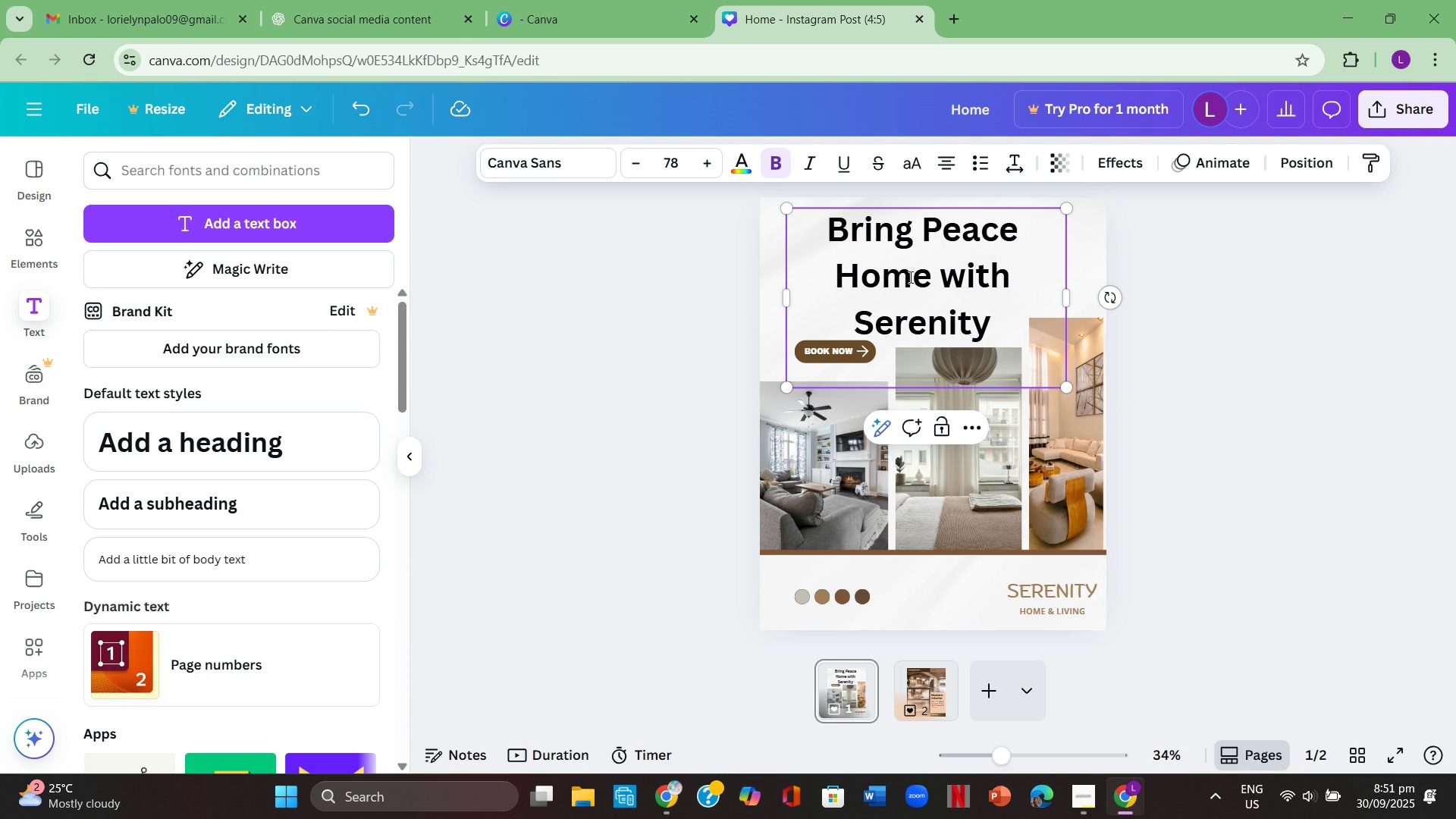 
left_click([844, 279])
 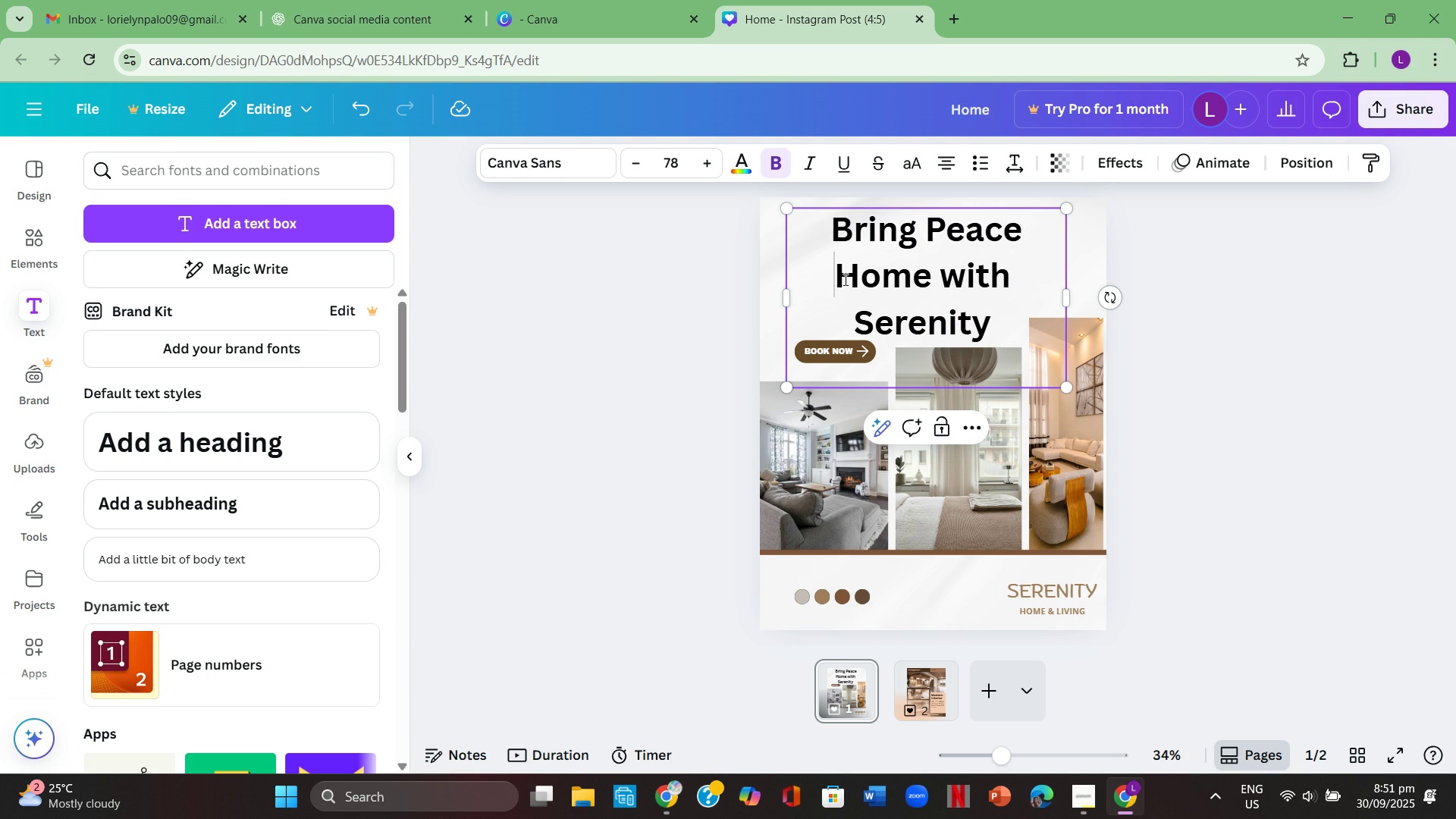 
key(Backspace)
 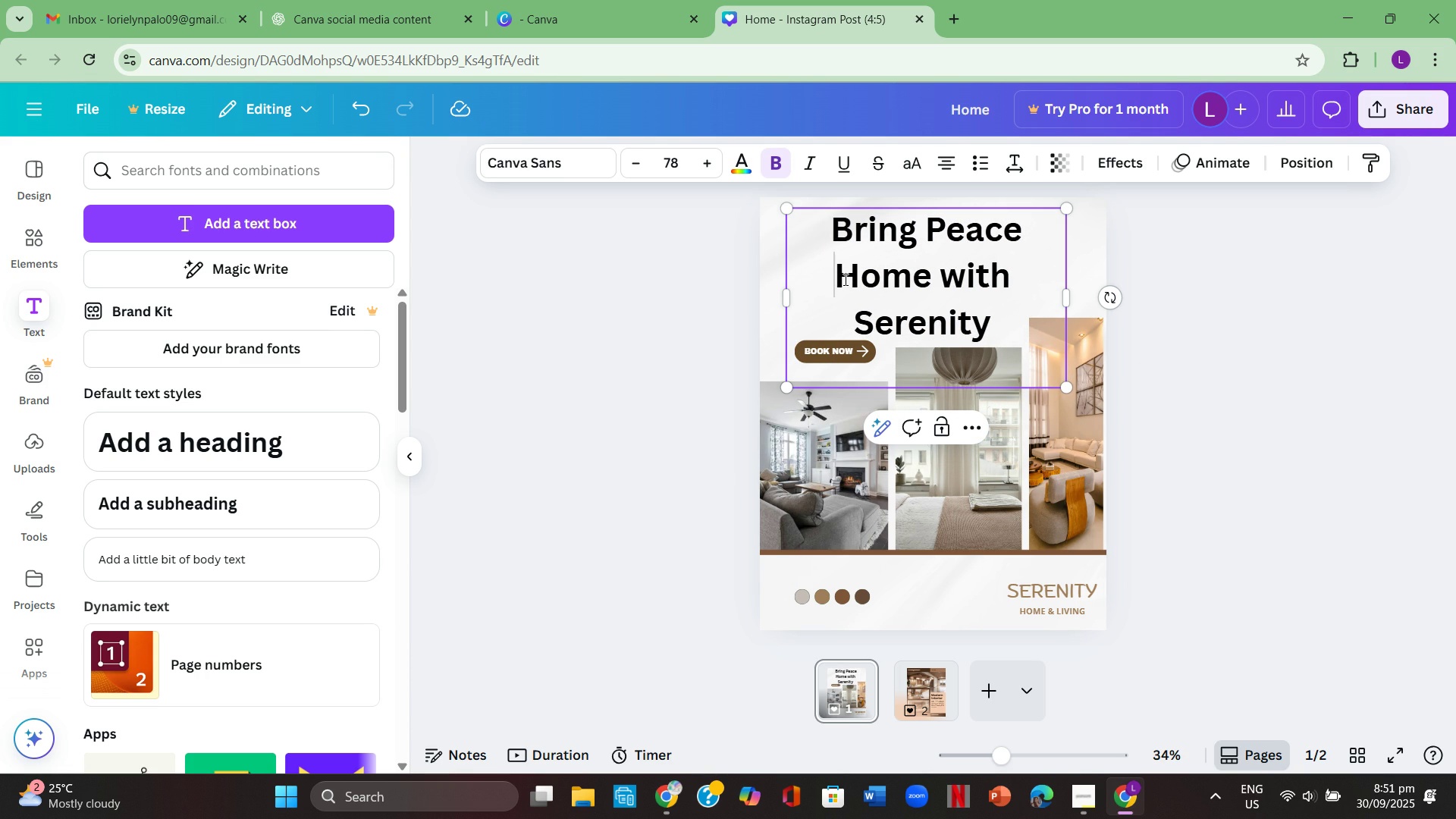 
key(Backspace)
 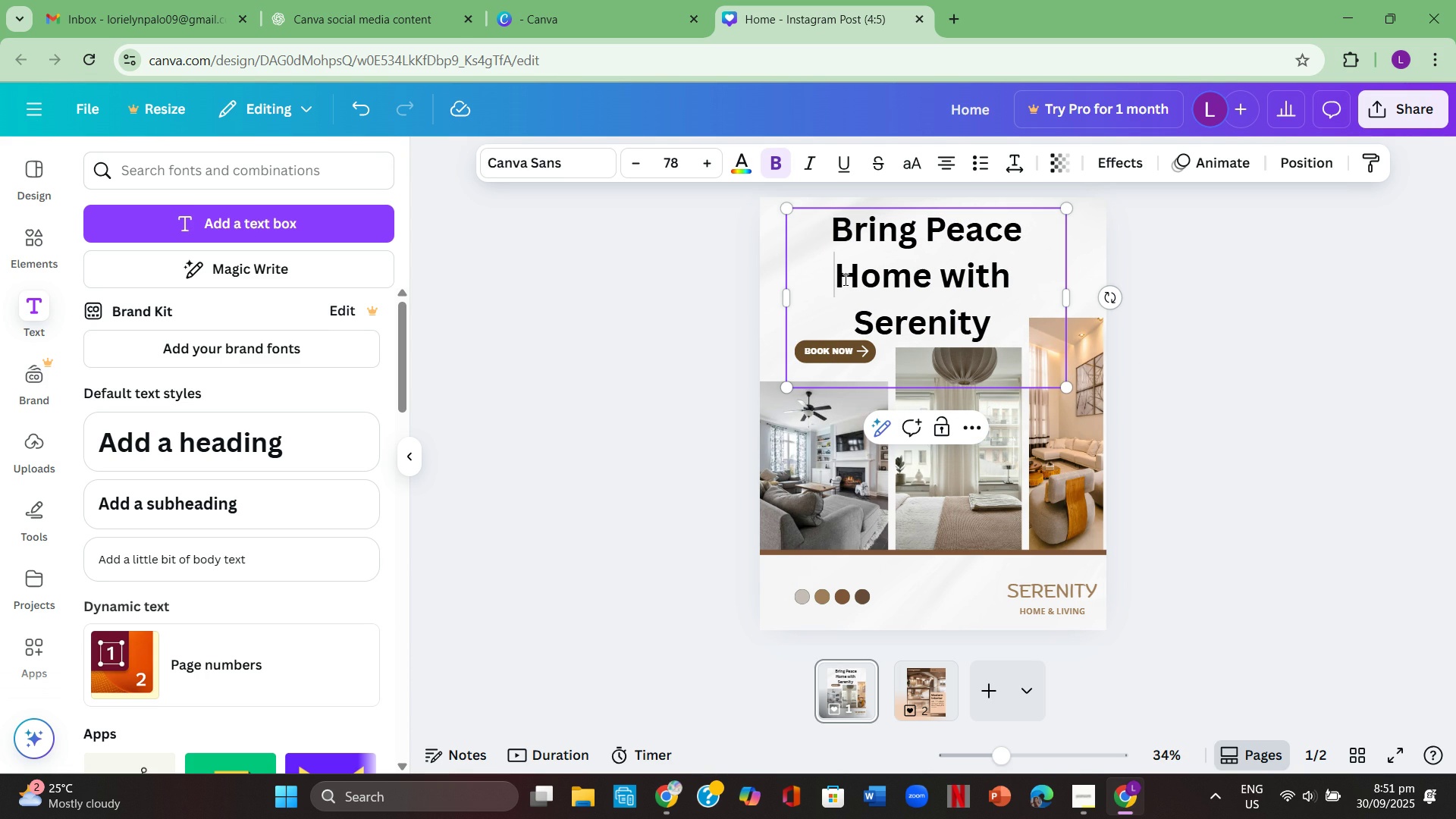 
key(Space)